 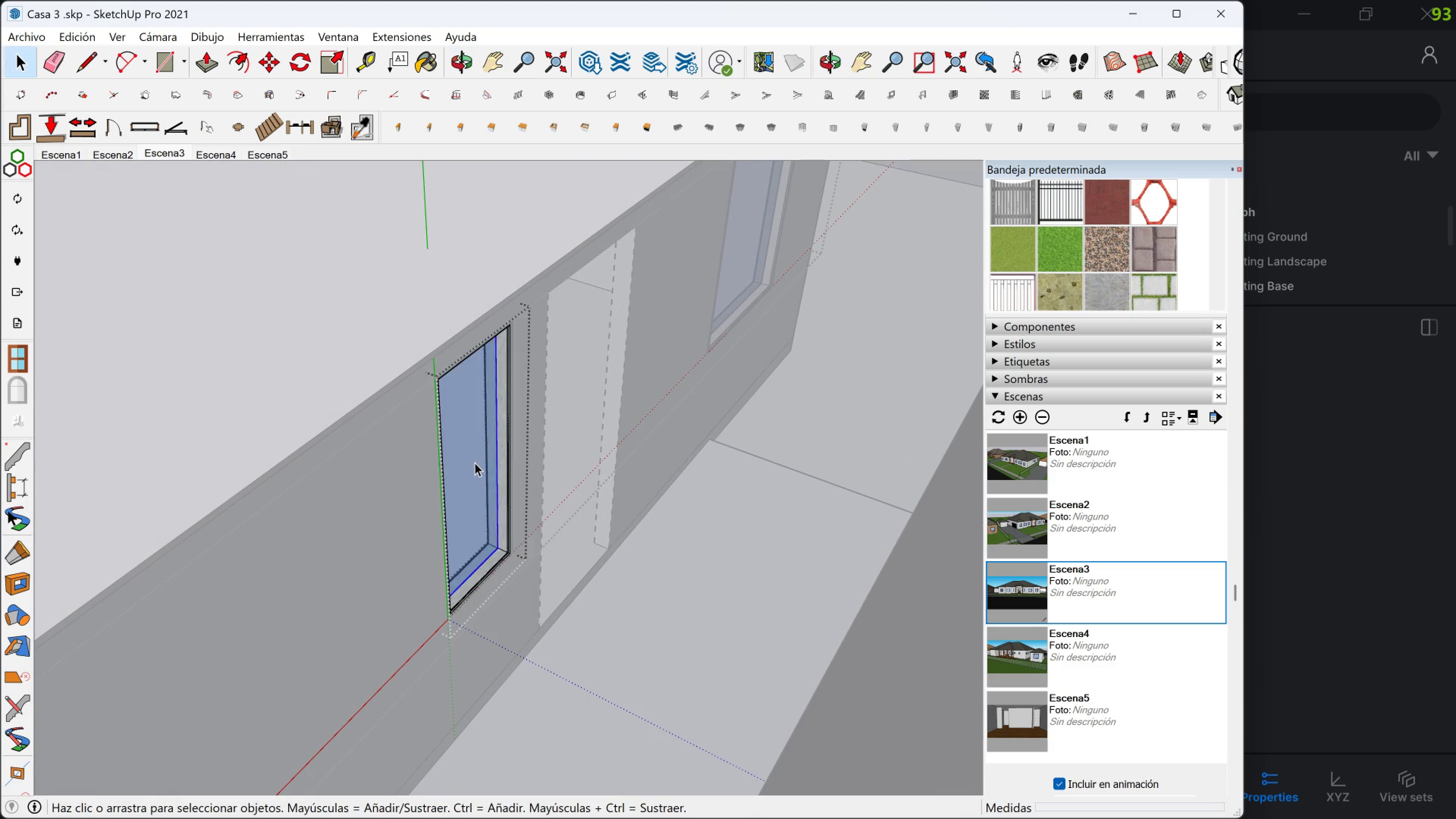 
triple_click([475, 463])
 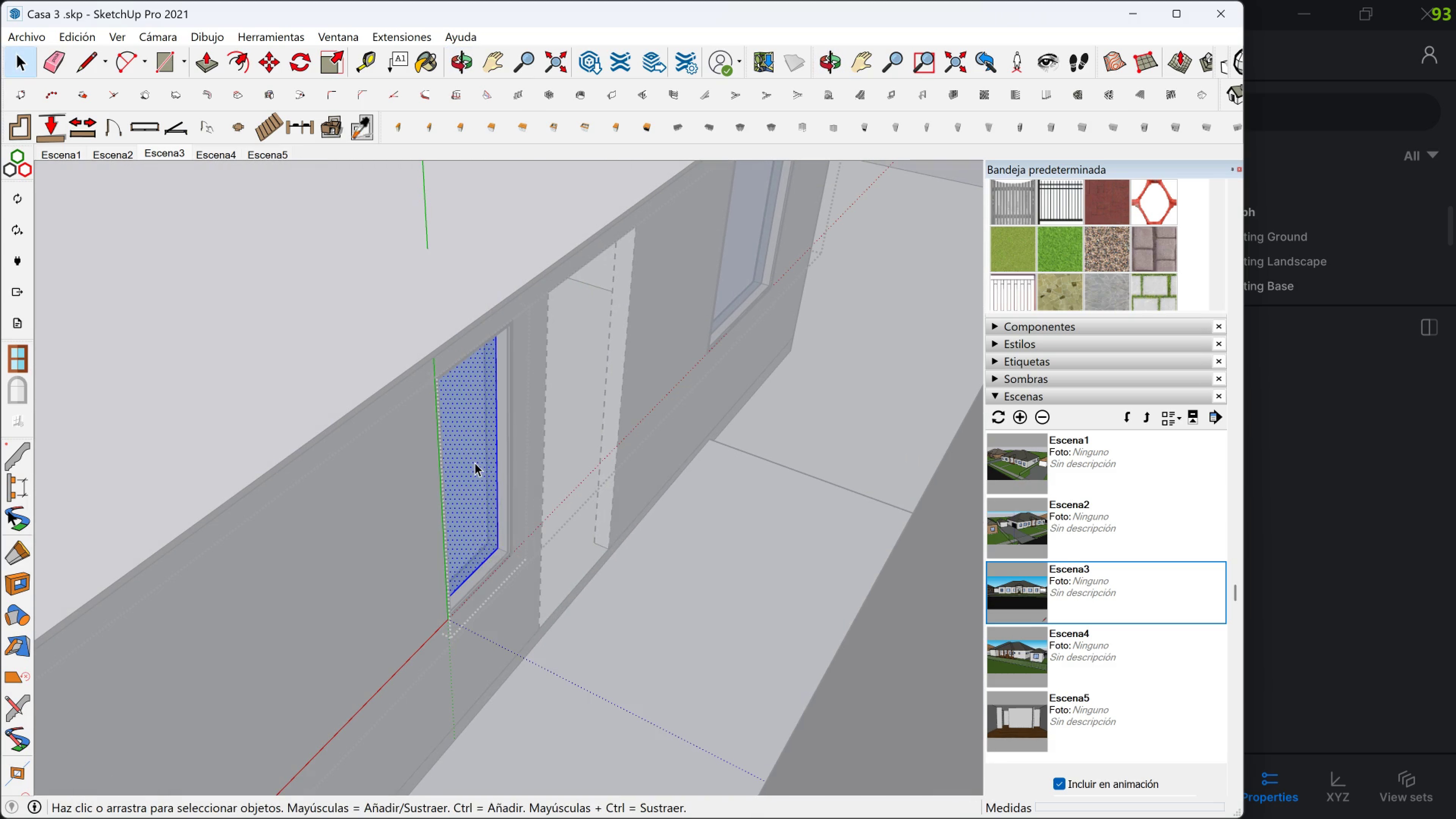 
triple_click([475, 463])
 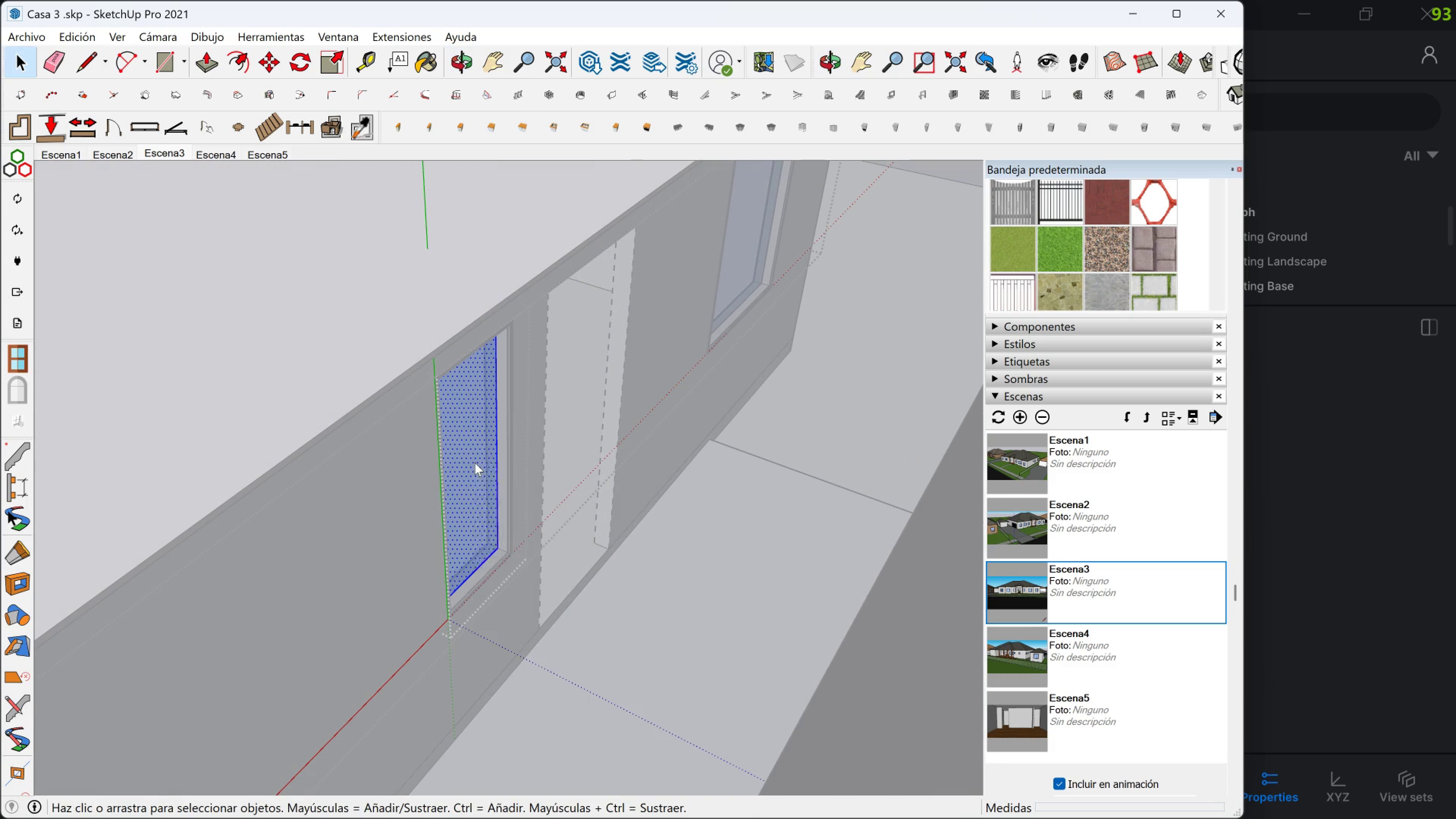 
triple_click([475, 463])
 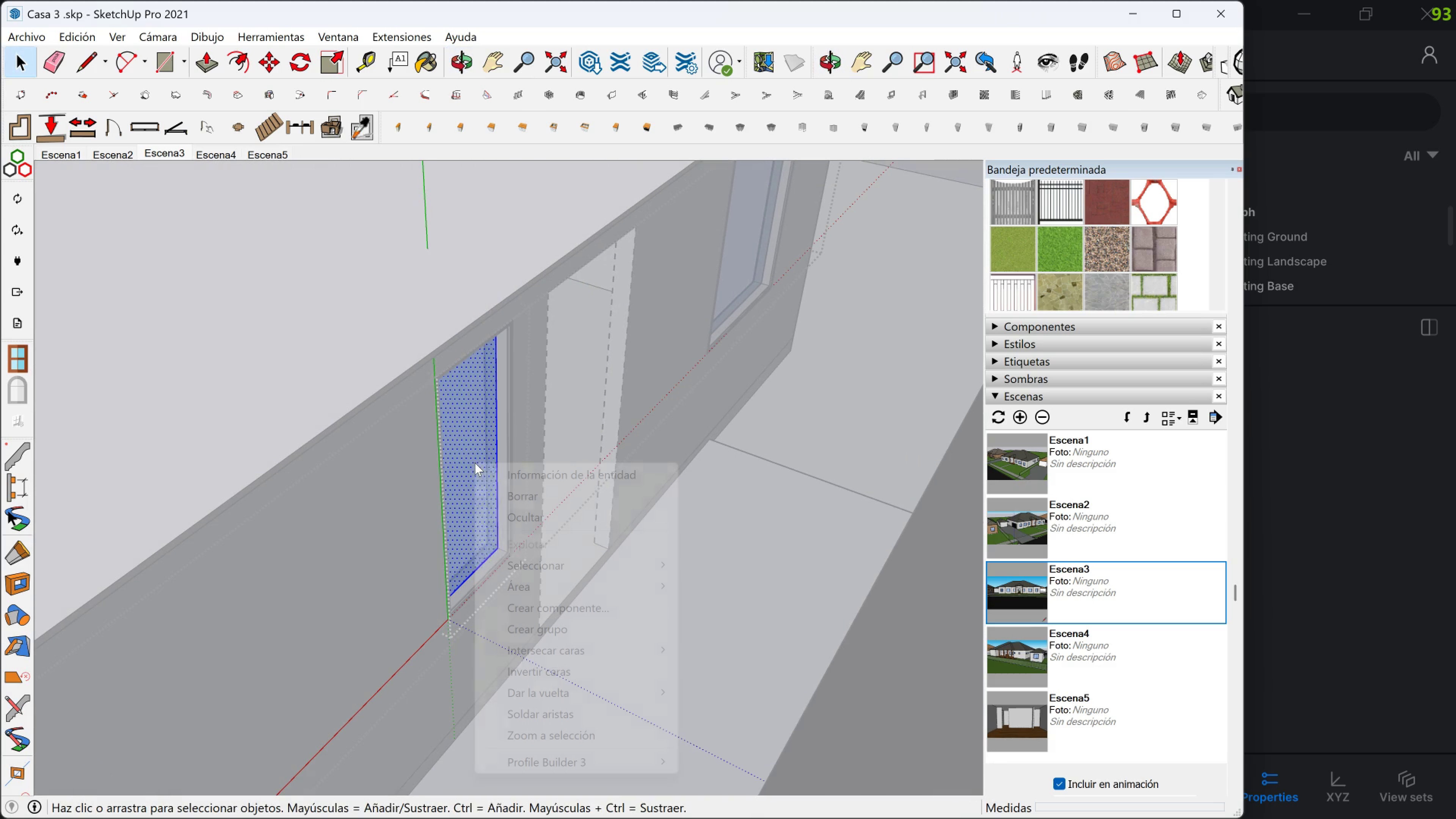 
right_click([475, 463])
 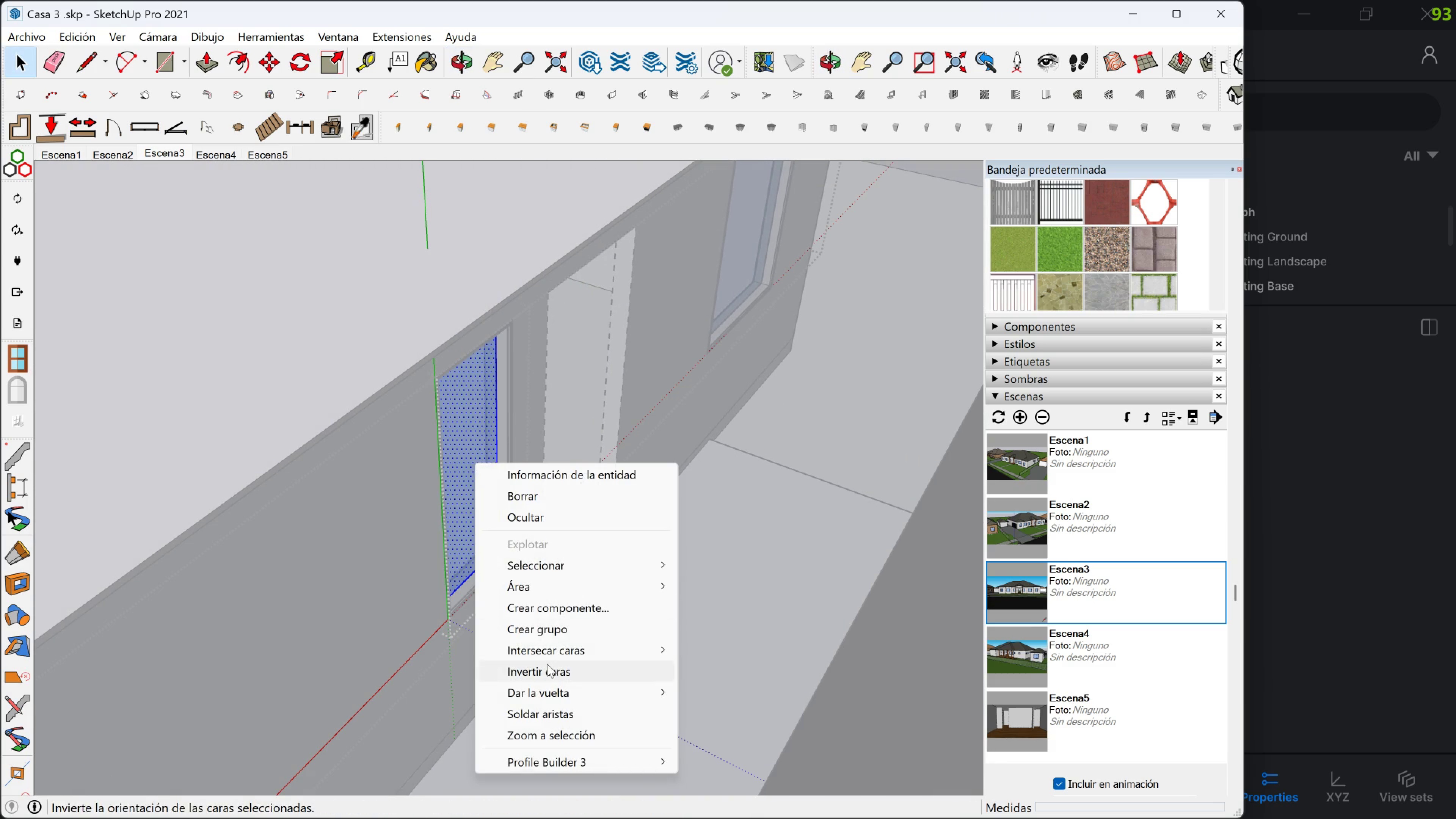 
left_click([547, 665])
 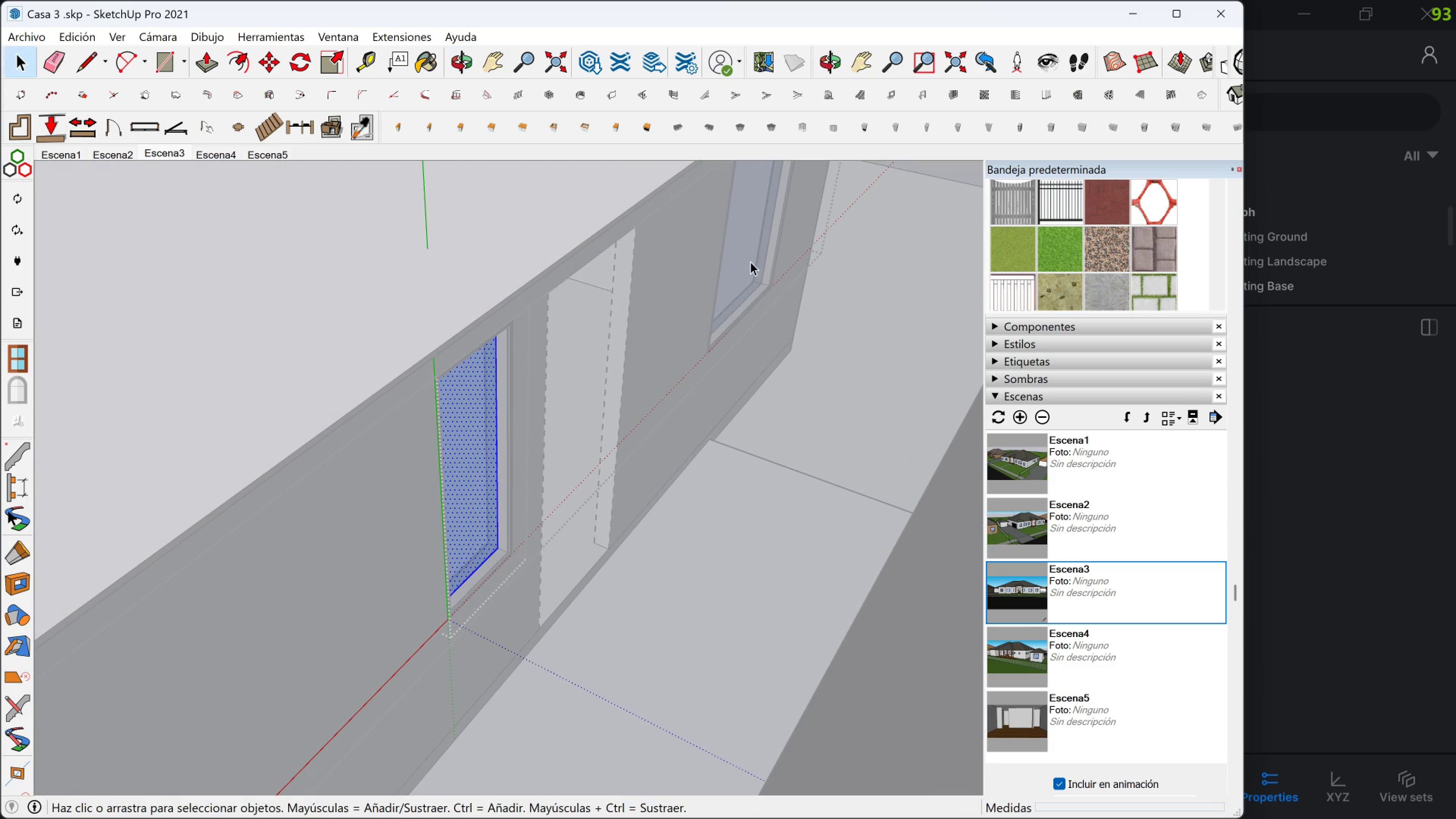 
double_click([750, 262])
 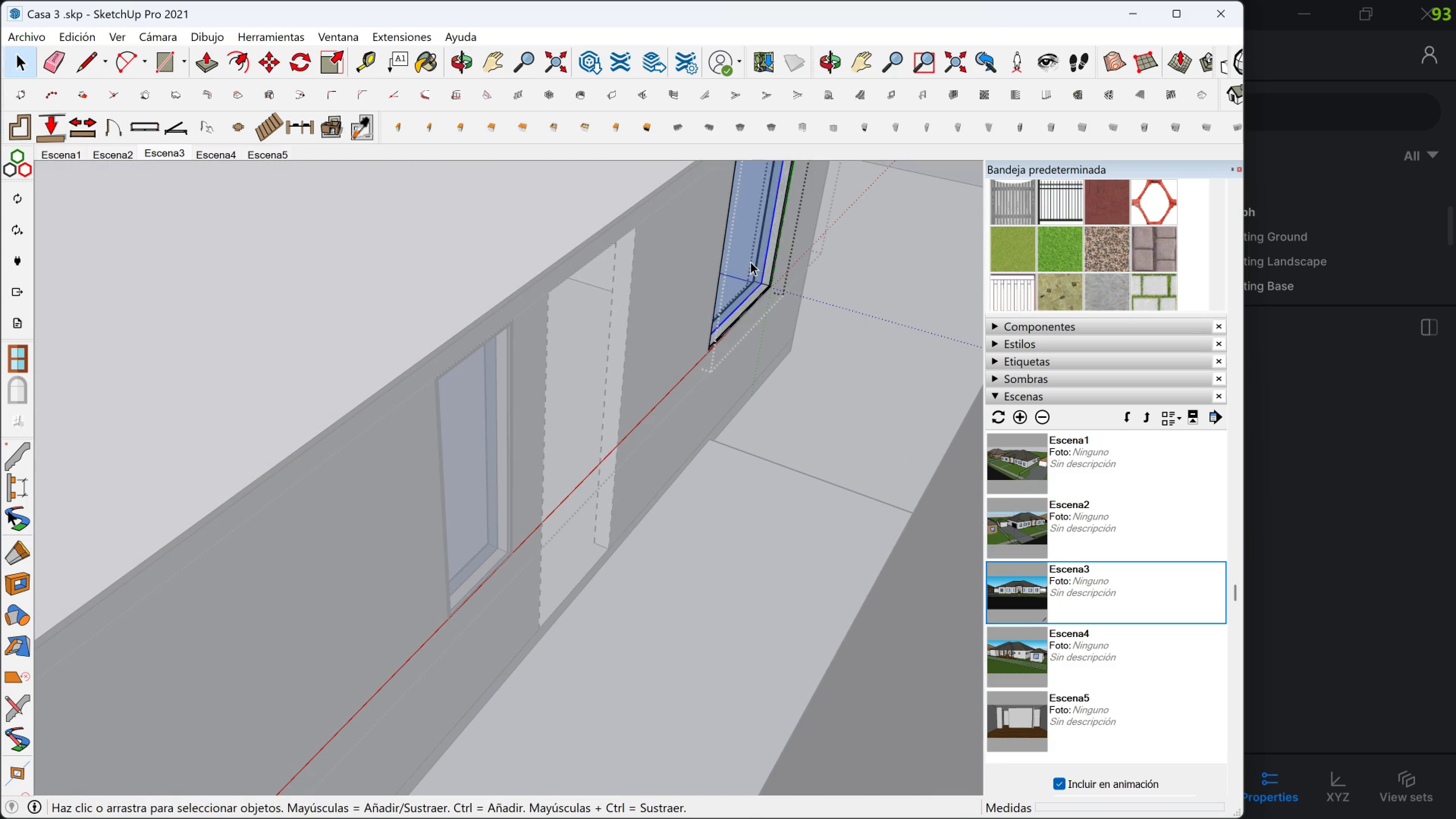 
triple_click([750, 262])
 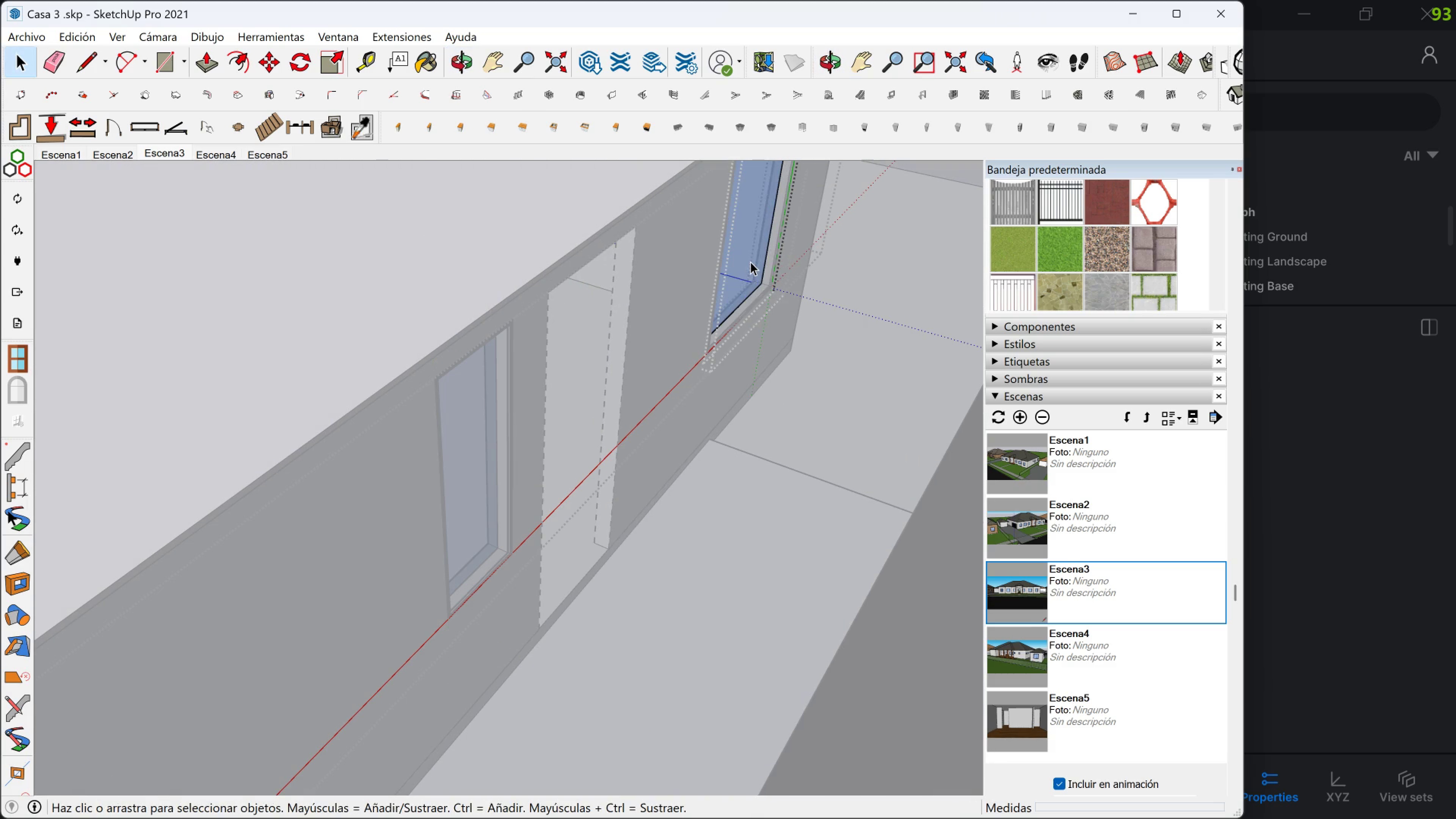 
triple_click([750, 262])
 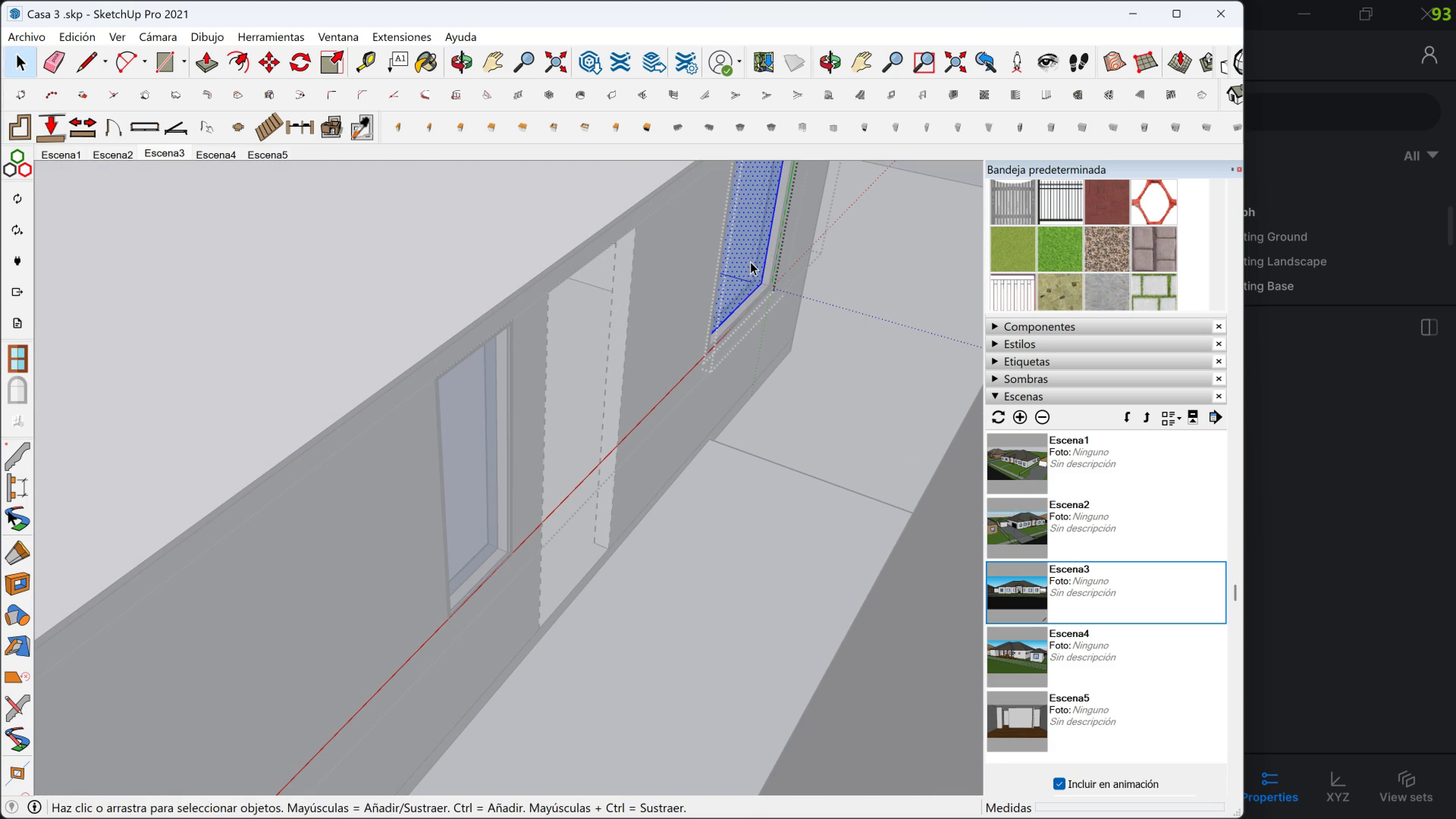 
triple_click([750, 262])
 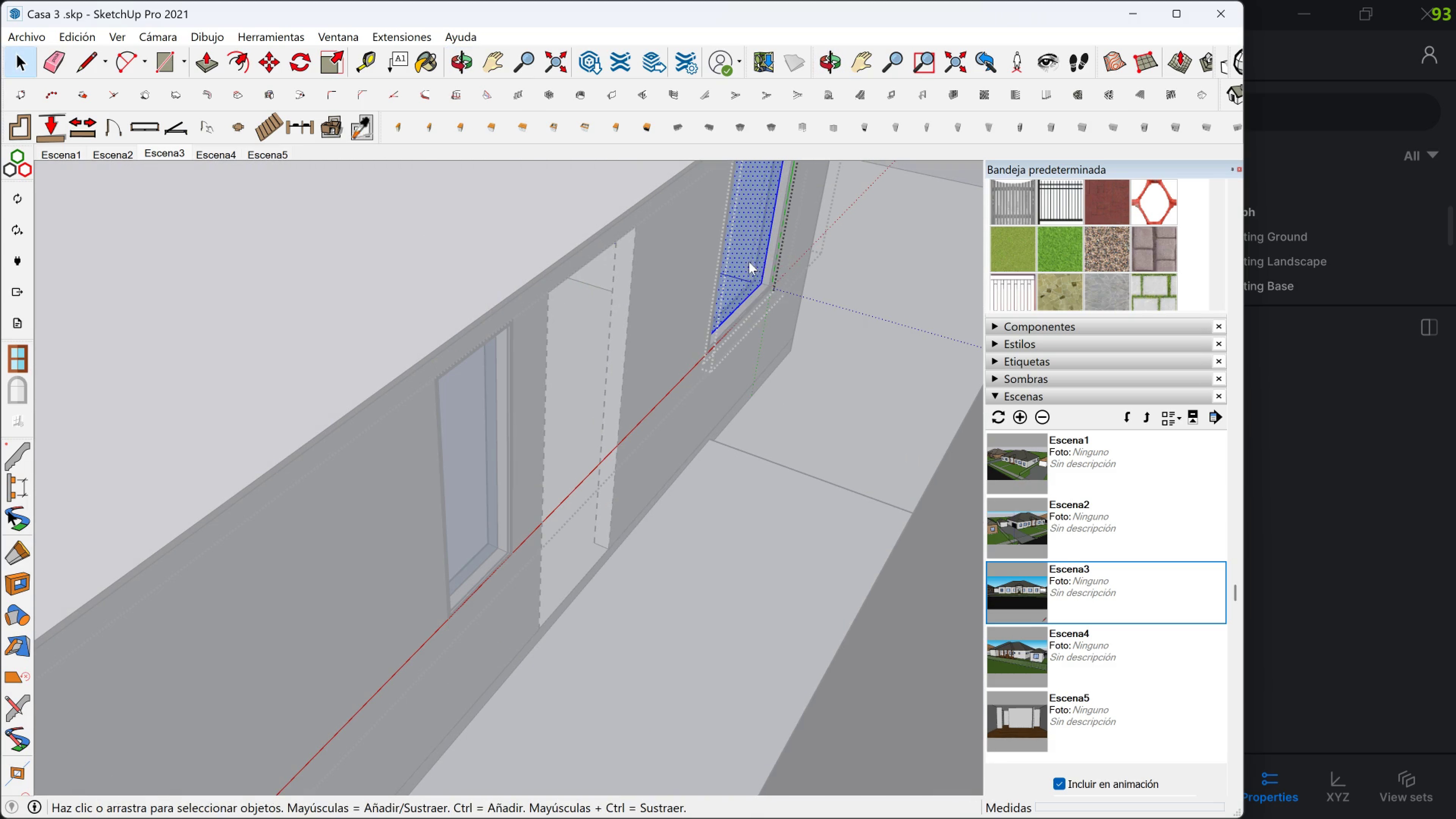 
right_click([749, 262])
 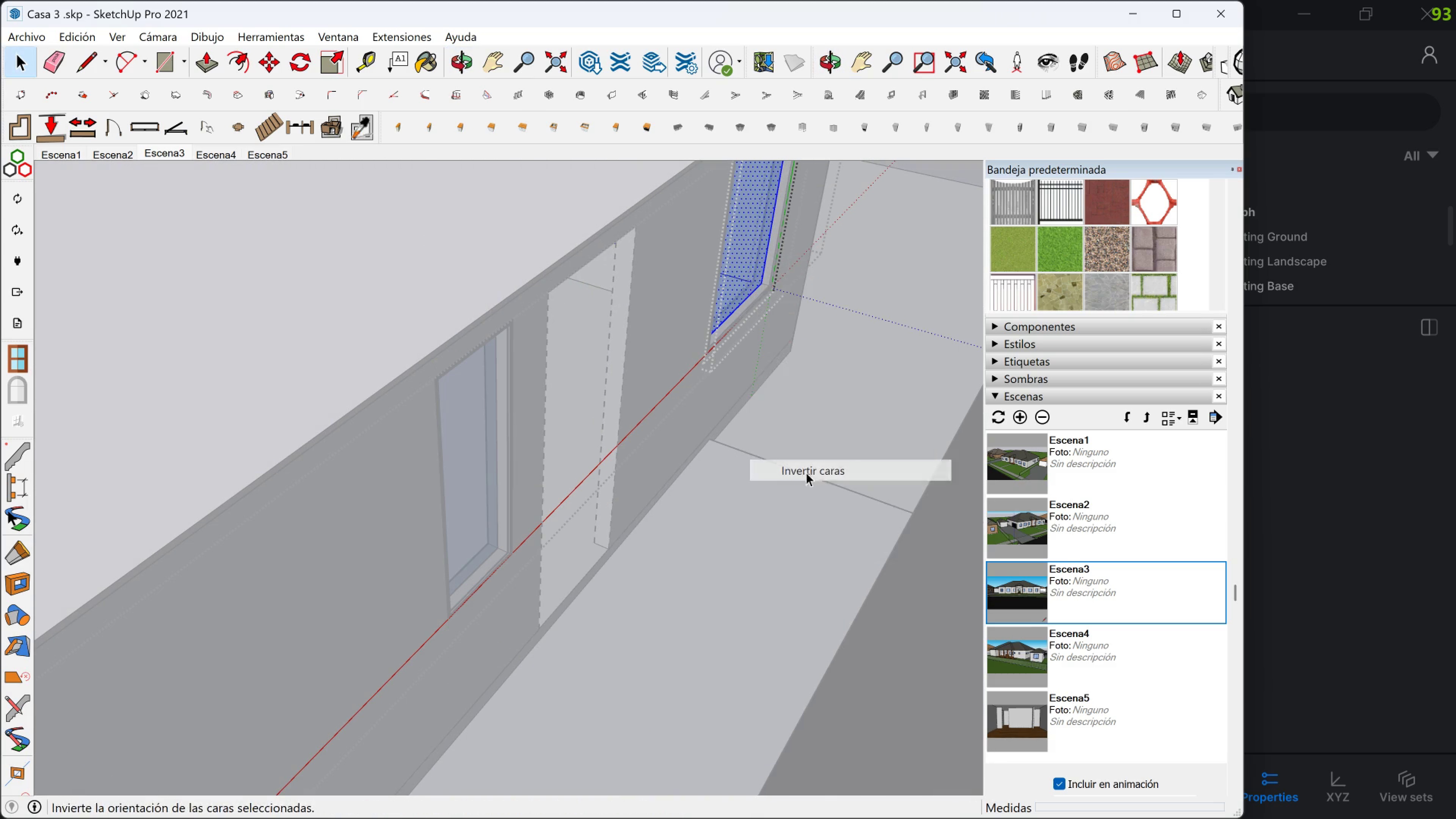 
left_click([806, 472])
 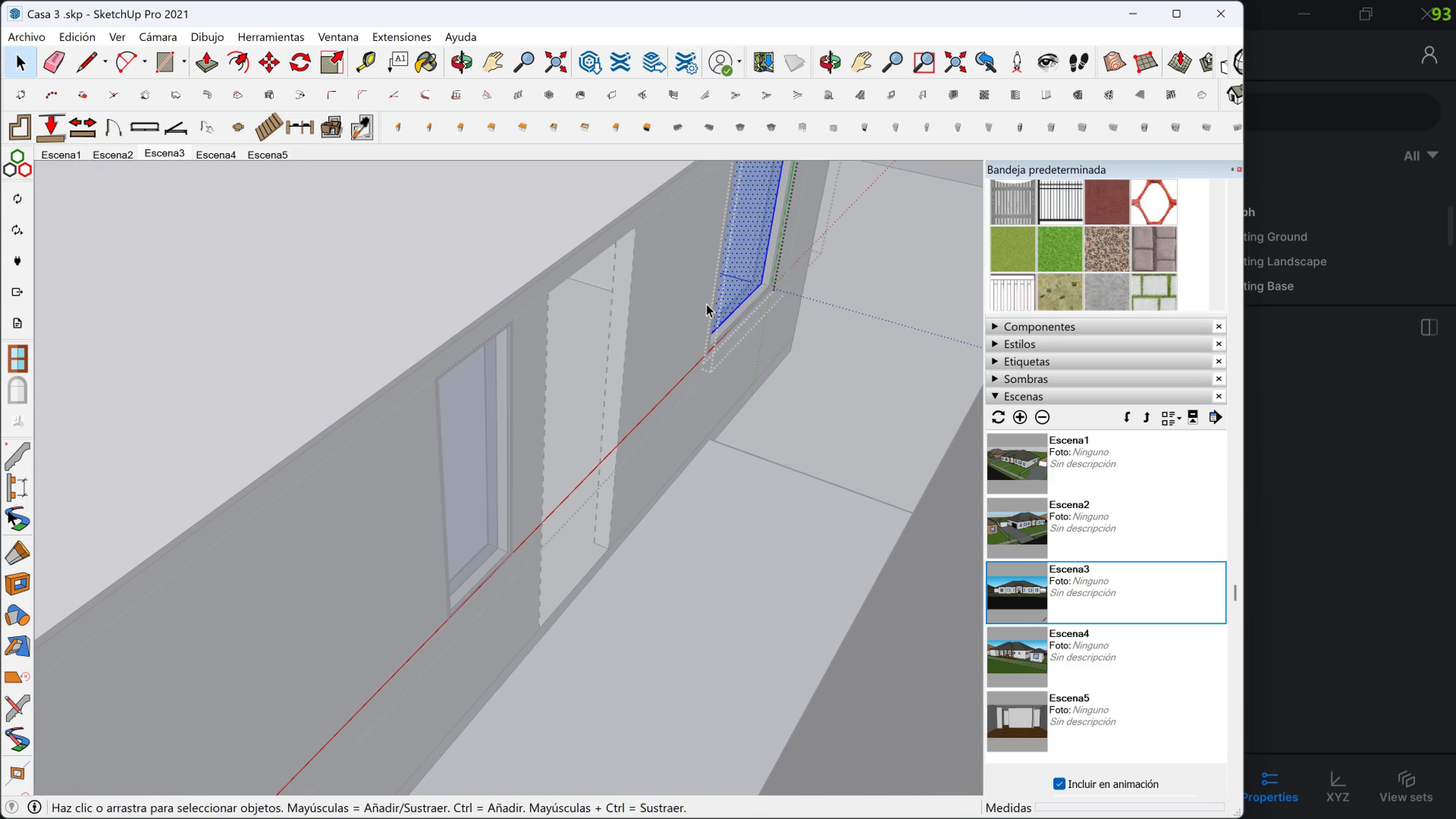 
key(Shift+ShiftLeft)
 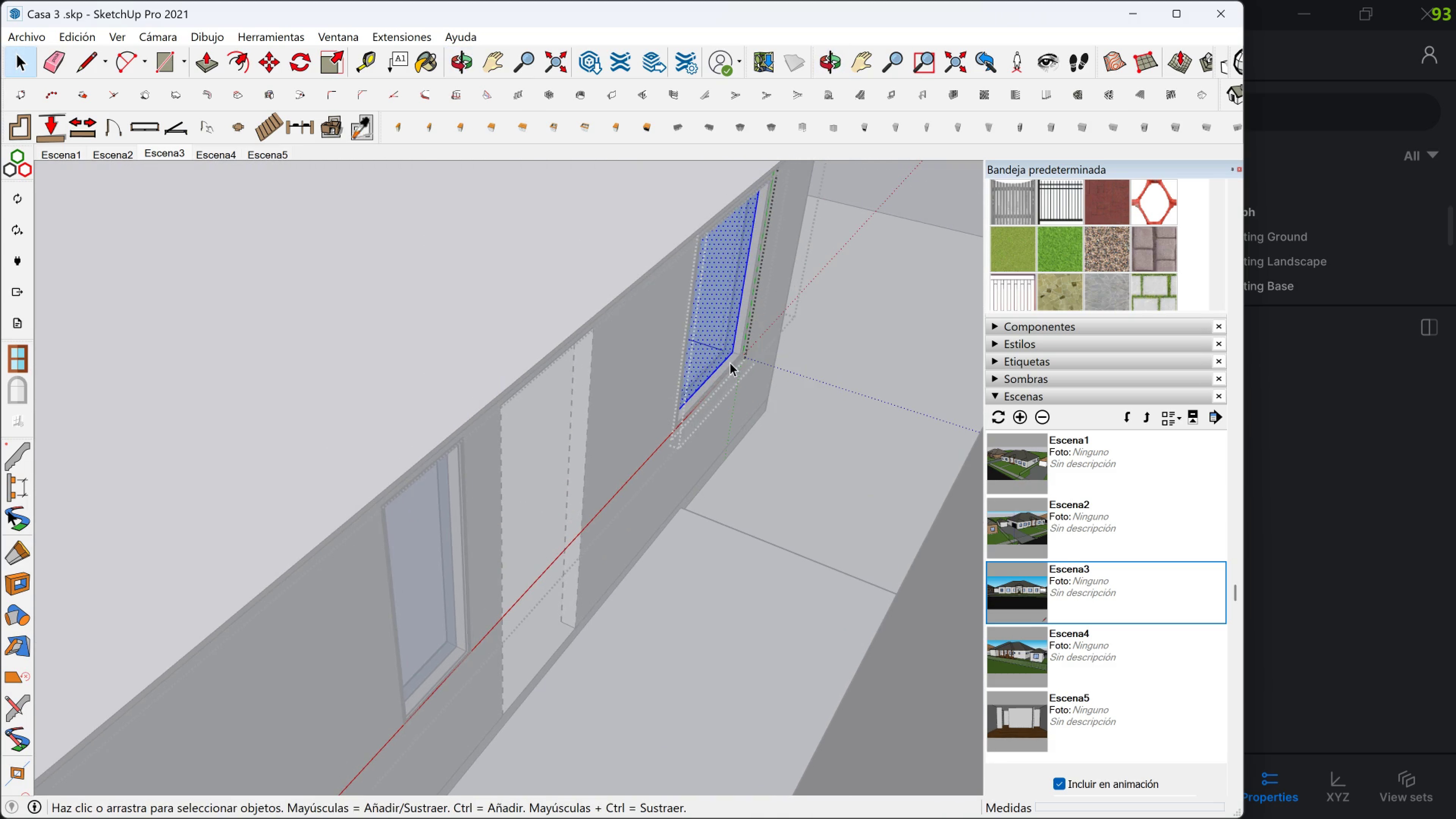 
key(Space)
 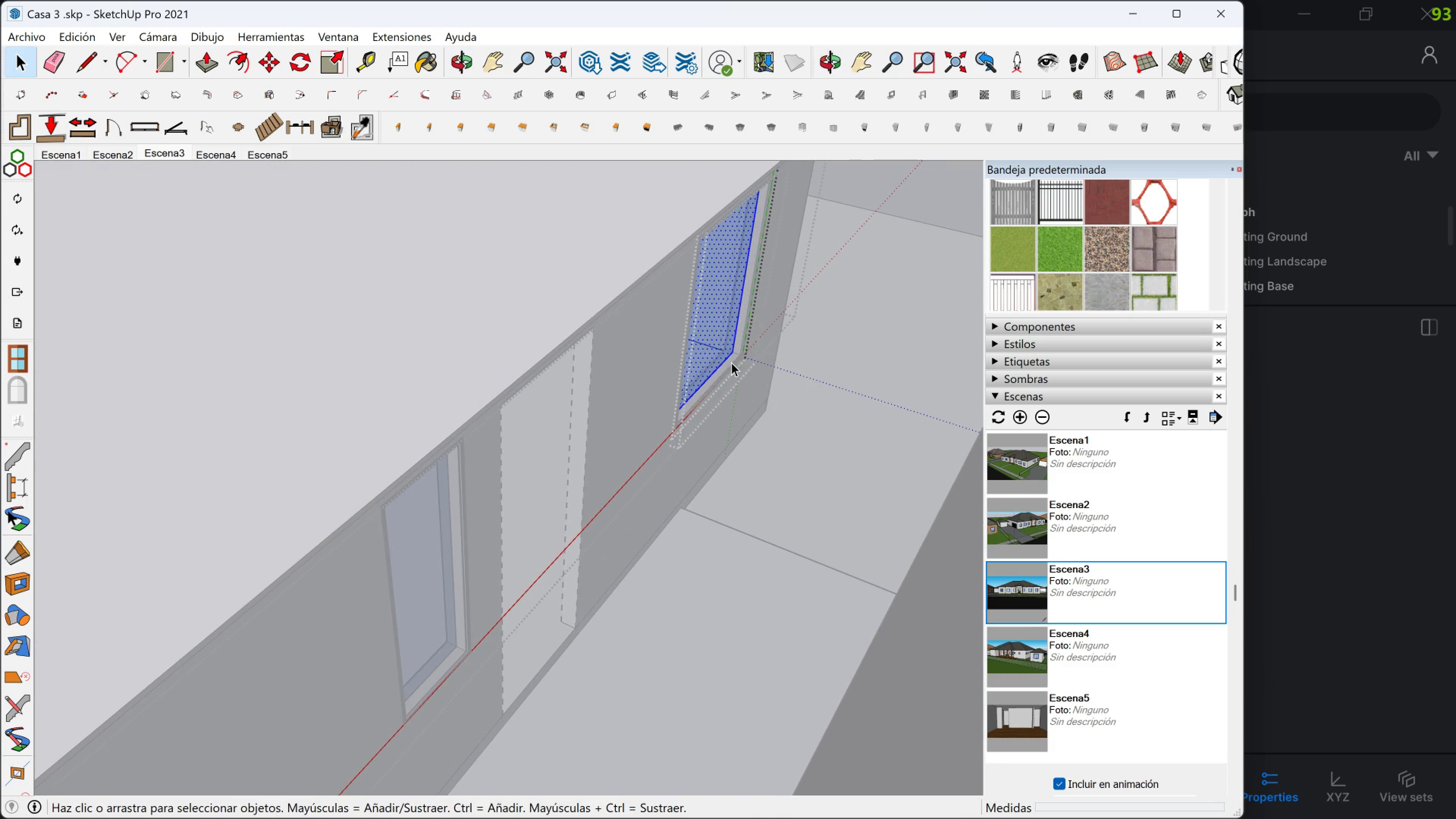 
key(Escape)
 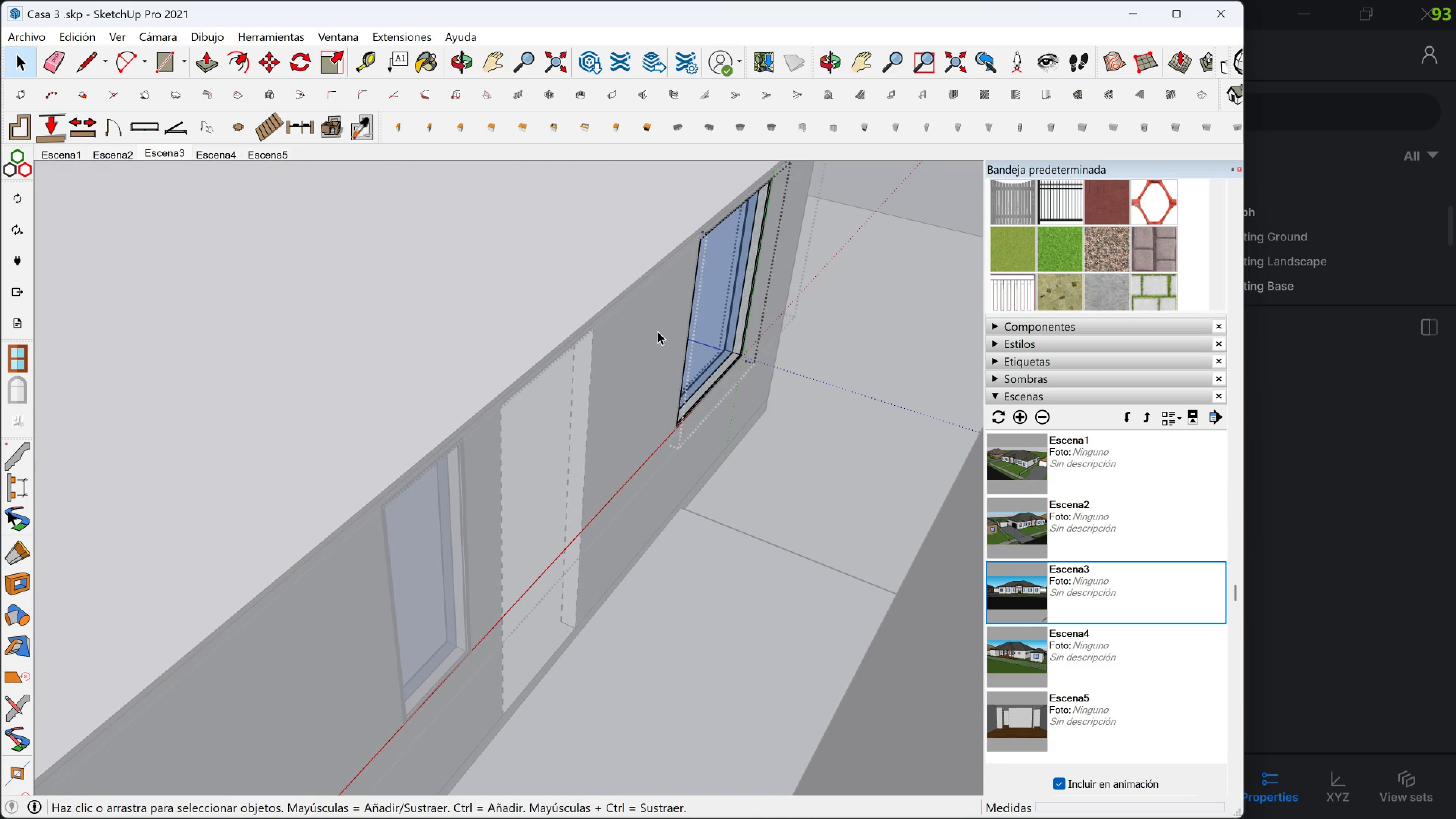 
key(Escape)
 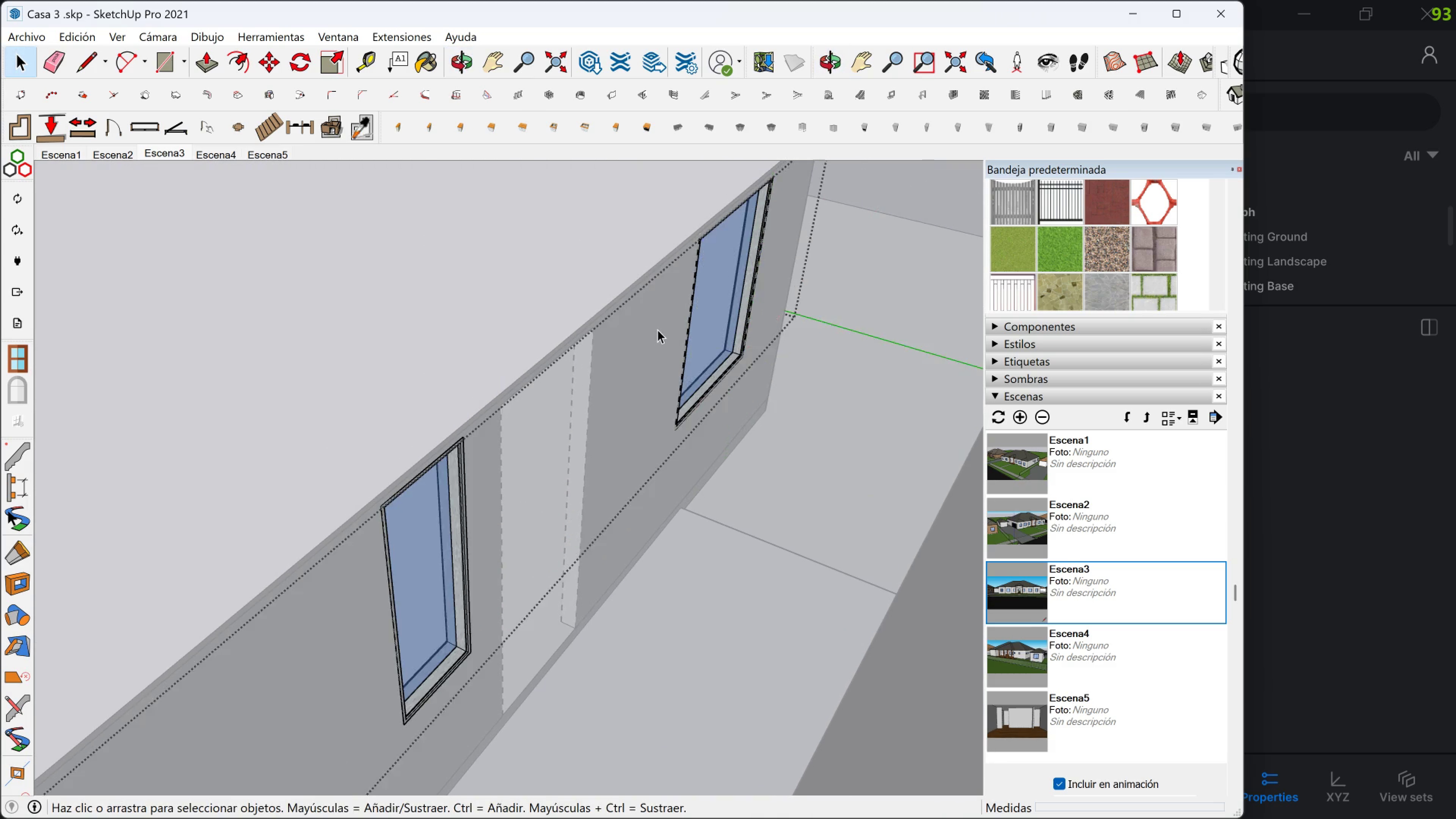 
key(Escape)
 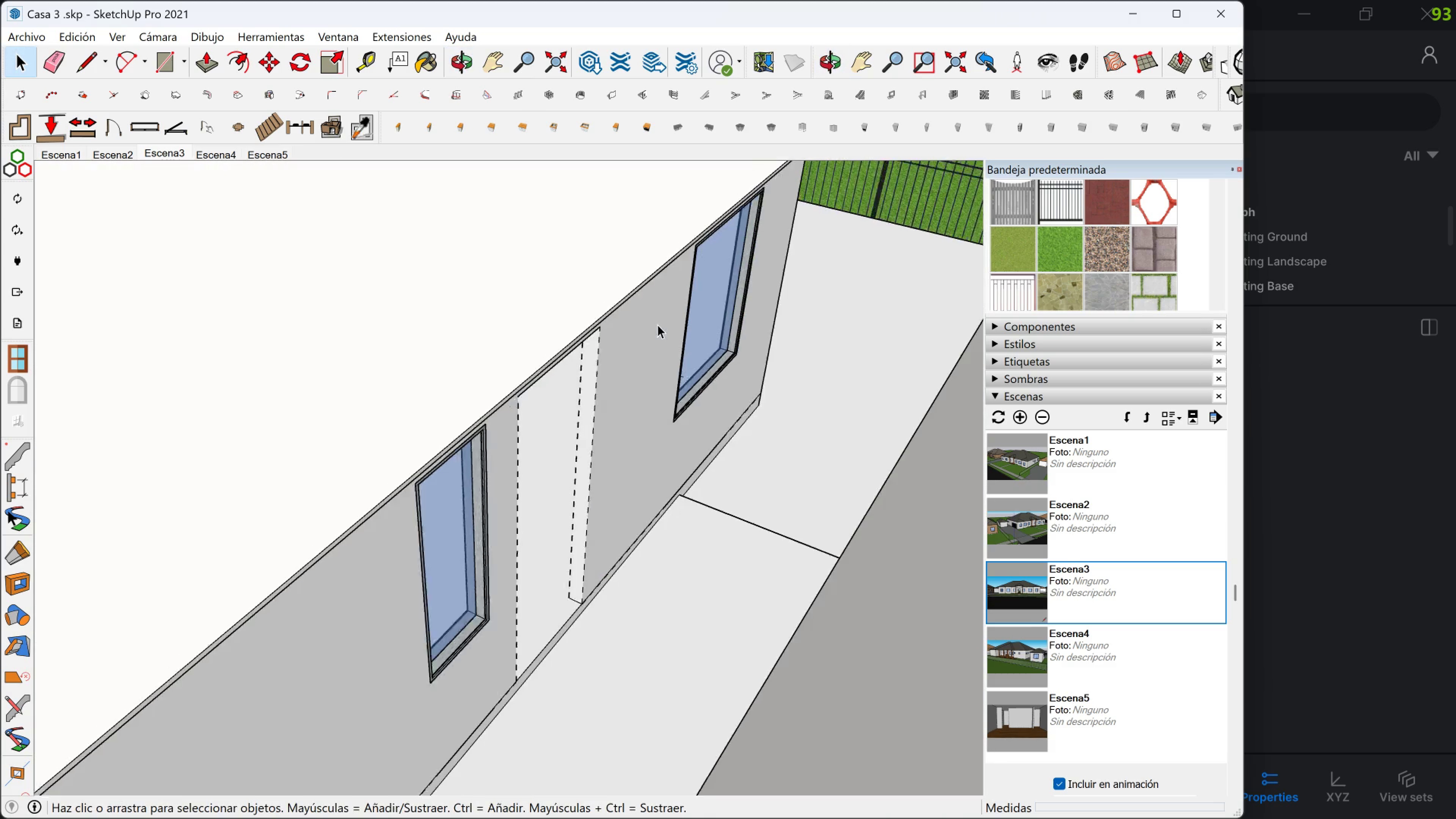 
scroll: coordinate [730, 382], scroll_direction: down, amount: 17.0